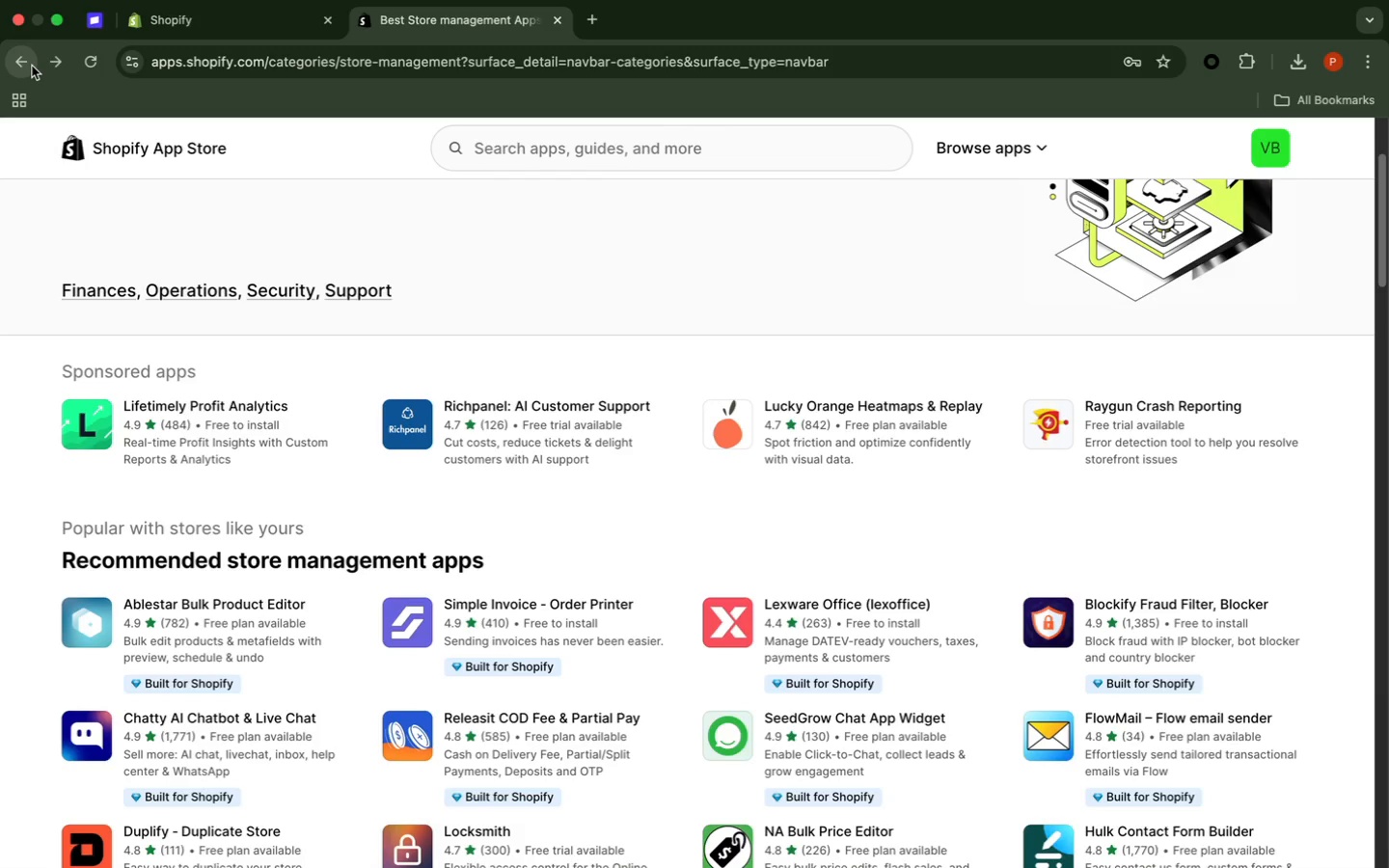 
wait(18.27)
 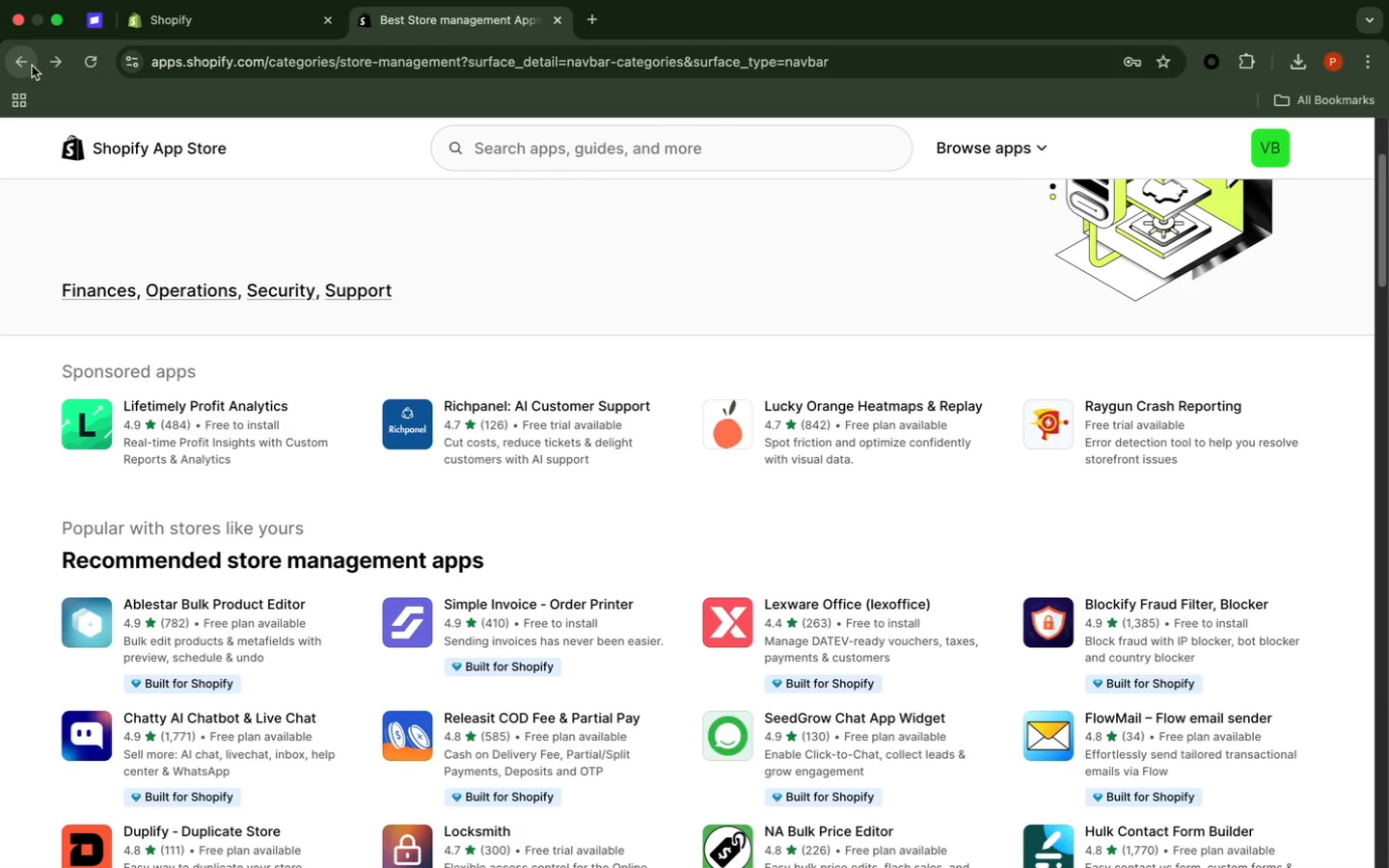 
left_click([644, 306])
 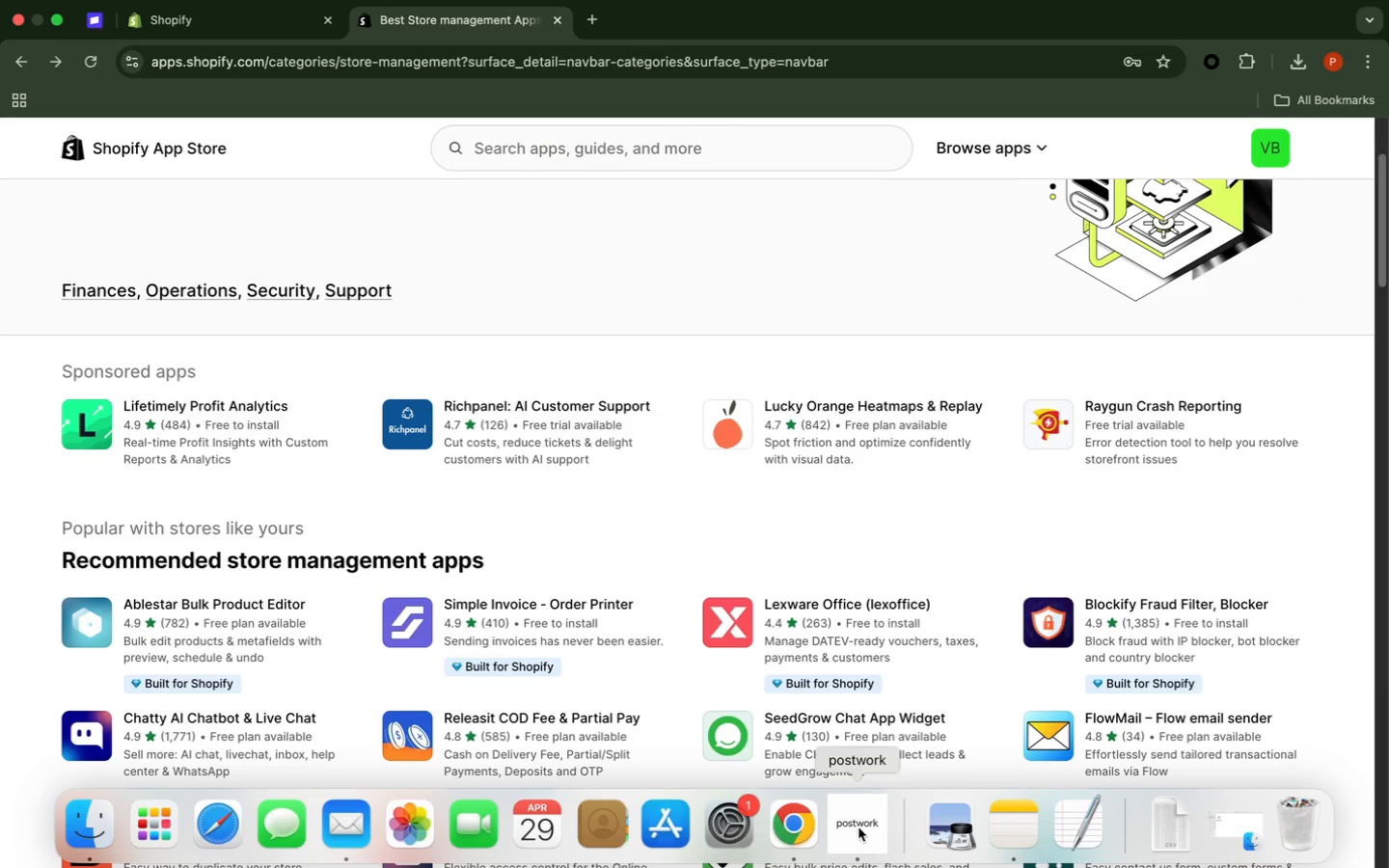 
left_click([858, 827])